 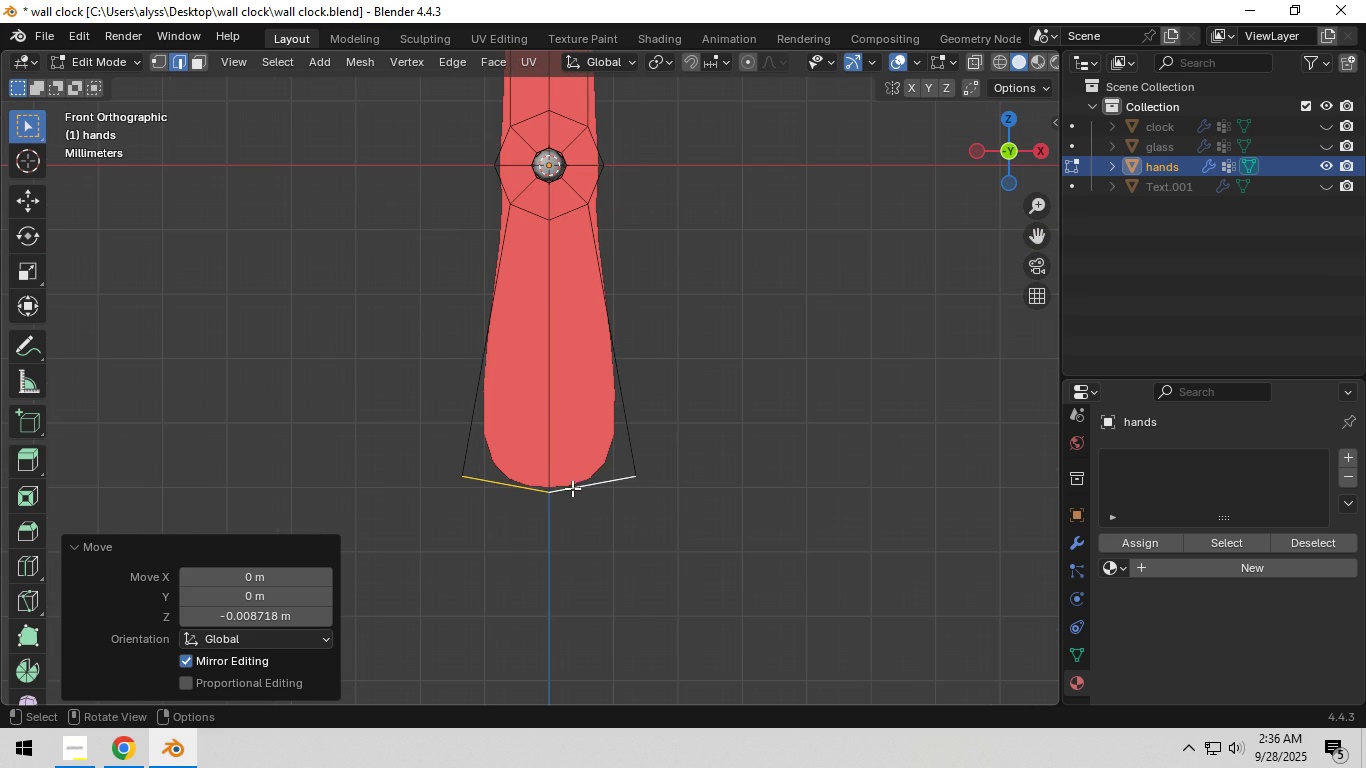 
left_click([547, 495])
 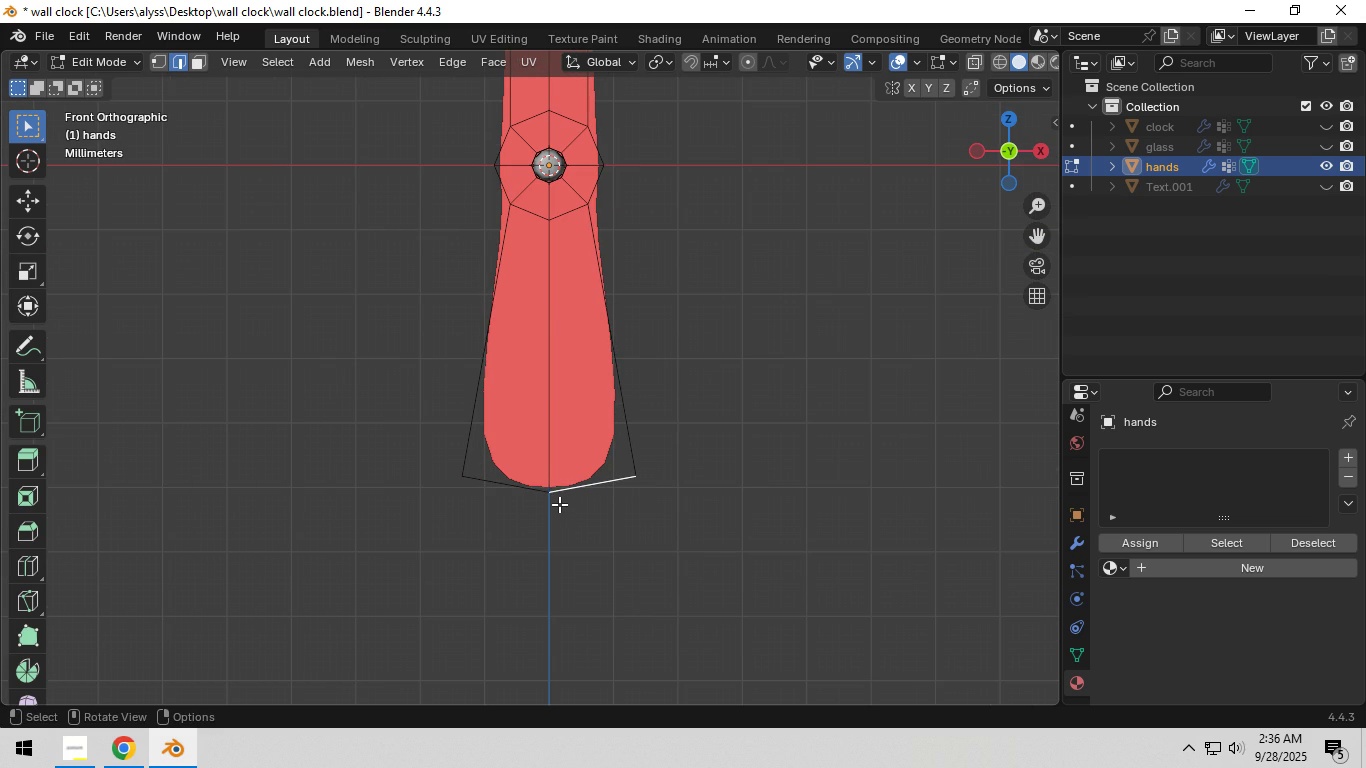 
key(1)
 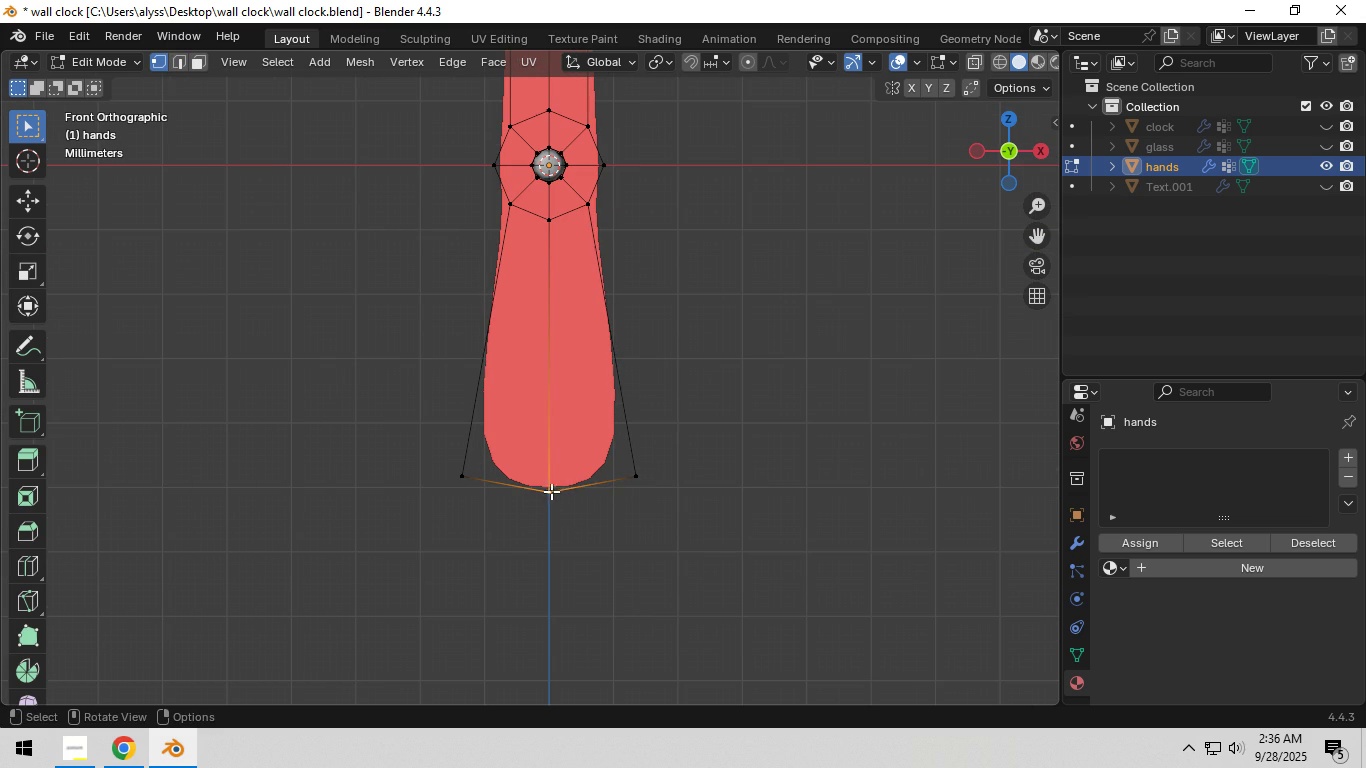 
left_click([551, 491])
 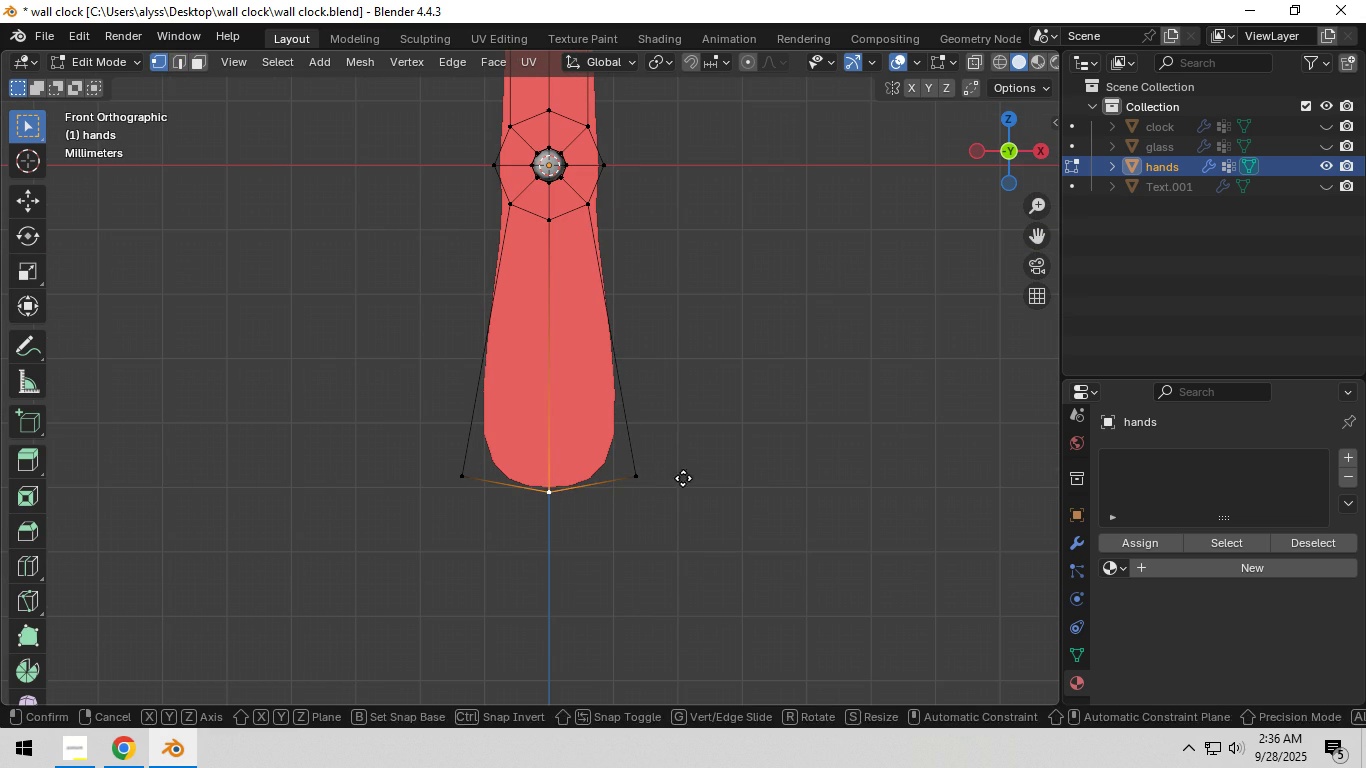 
type(gz)
 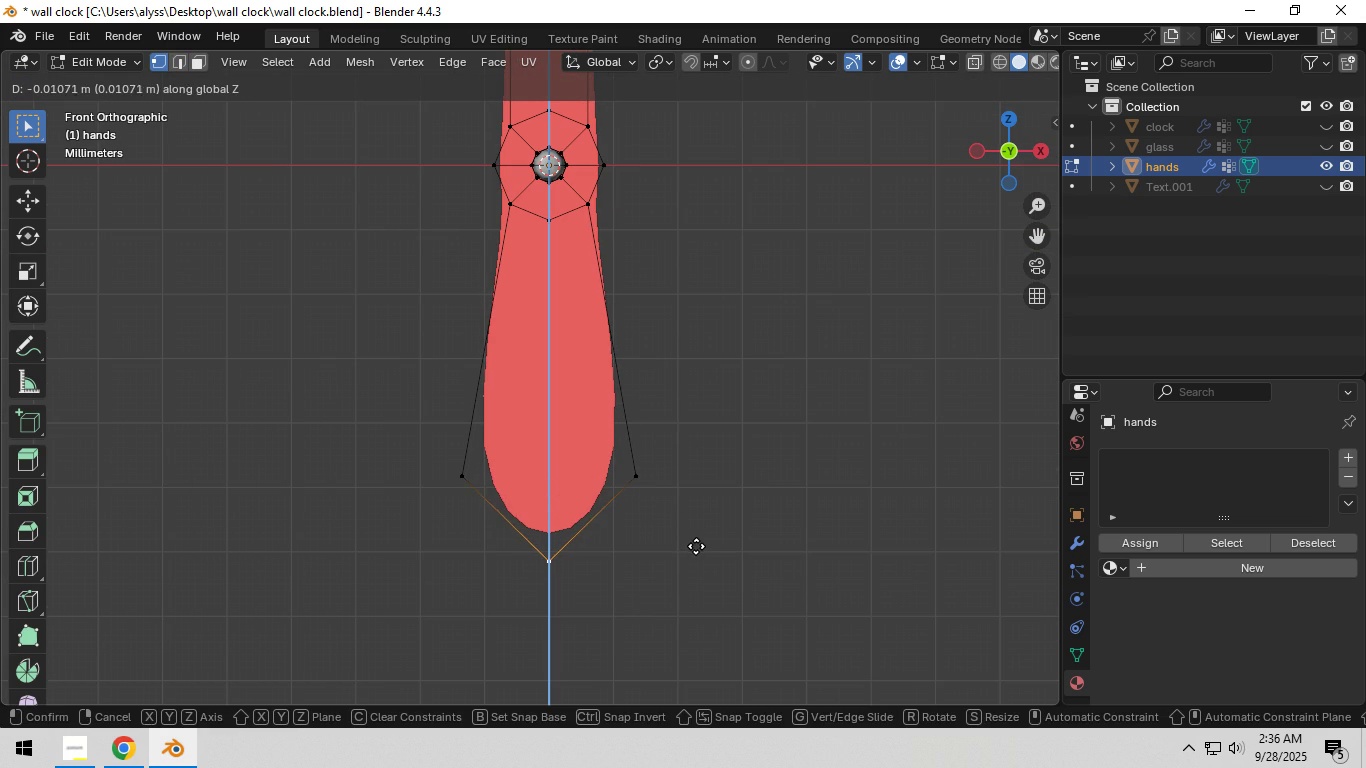 
left_click([696, 545])
 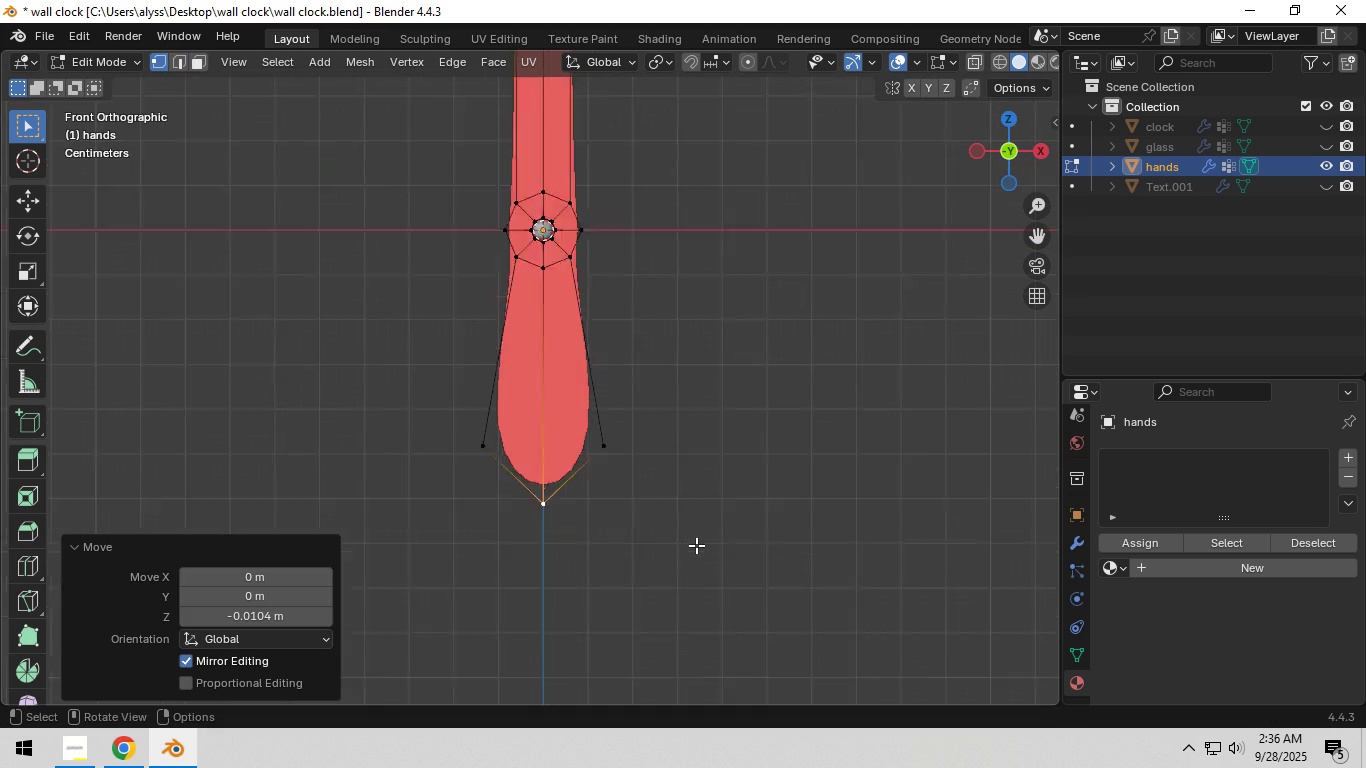 
scroll: coordinate [661, 464], scroll_direction: down, amount: 8.0